 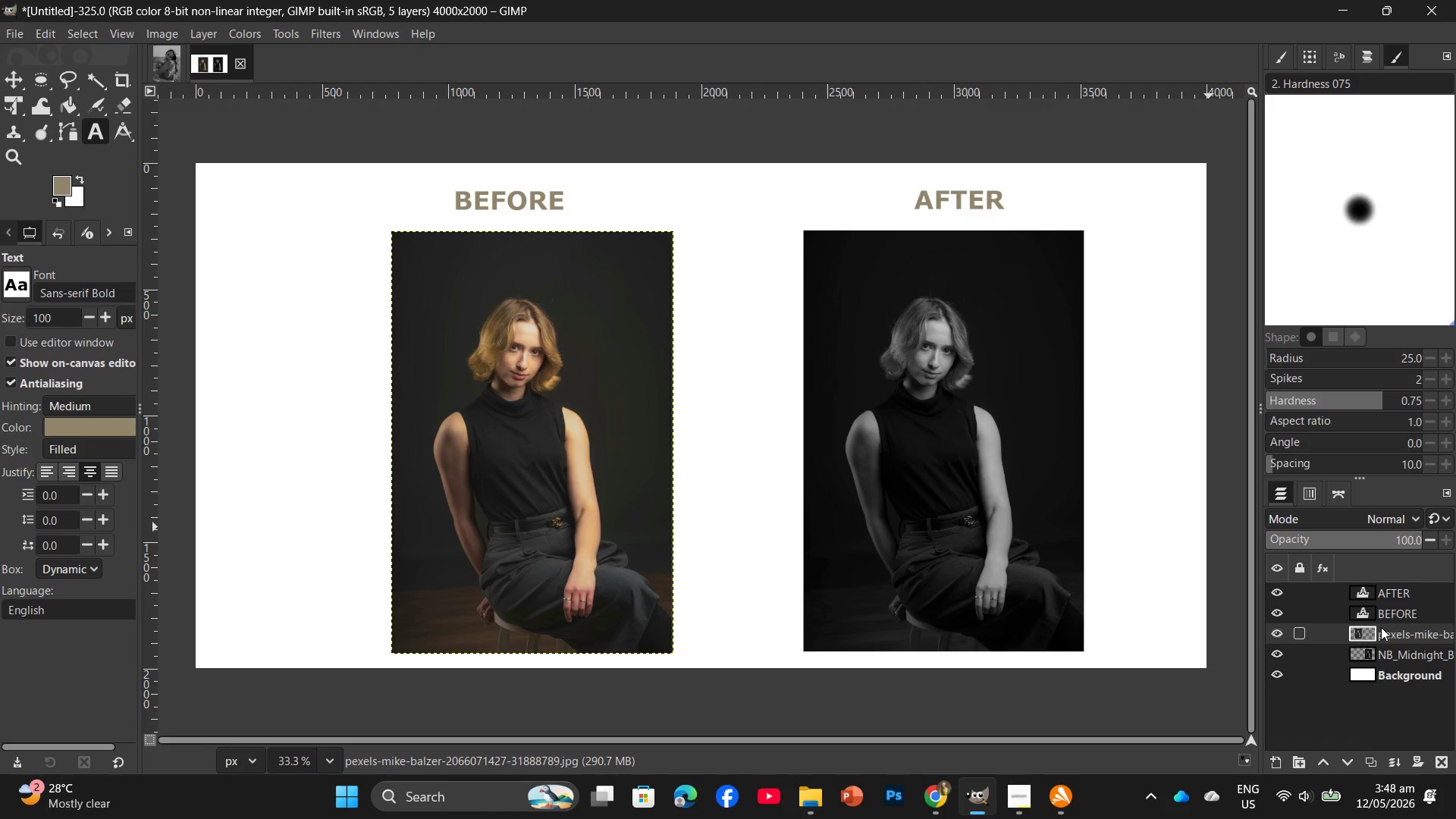 
left_click([814, 805])
 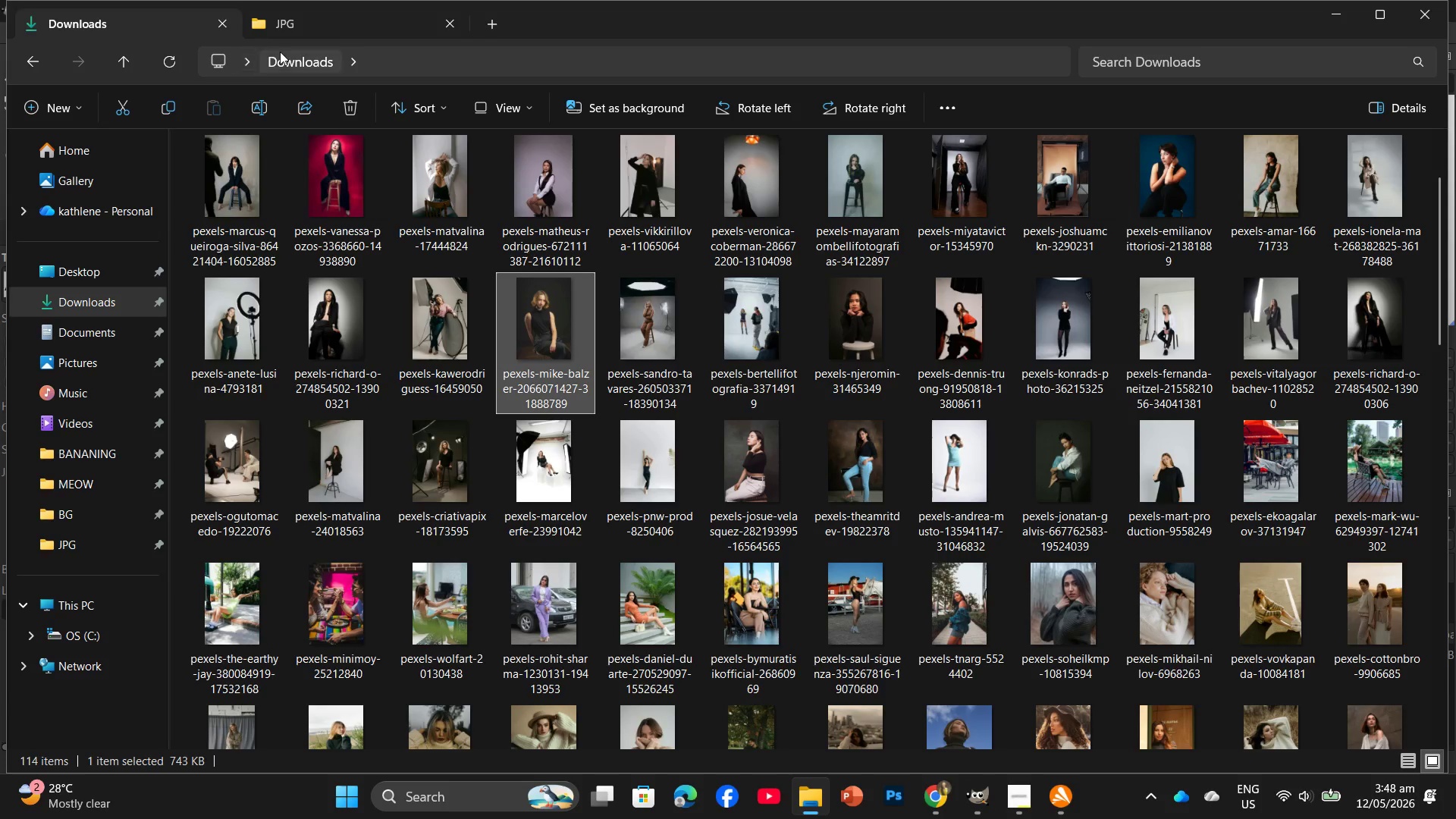 
left_click([305, 26])
 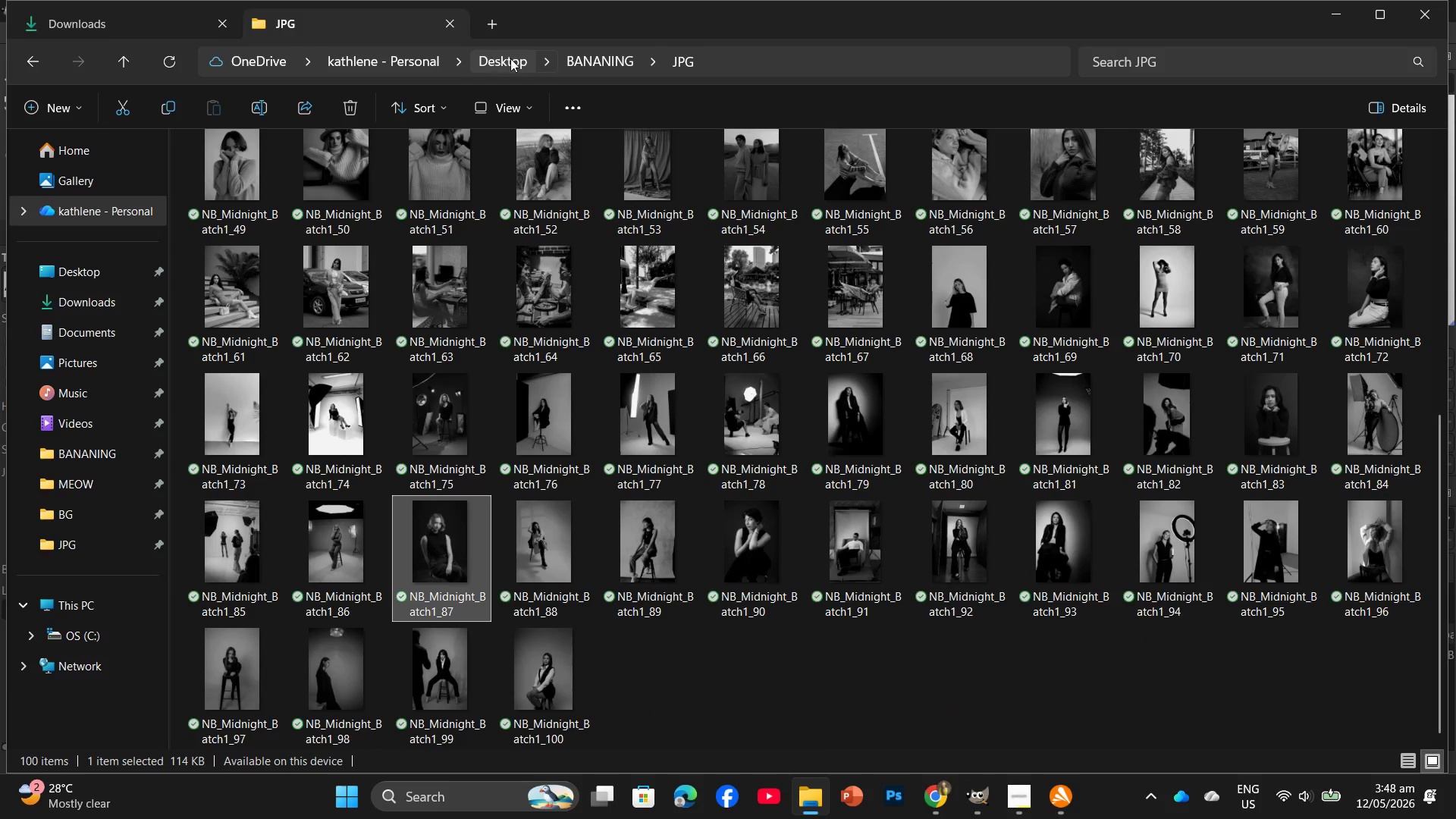 
left_click([584, 55])
 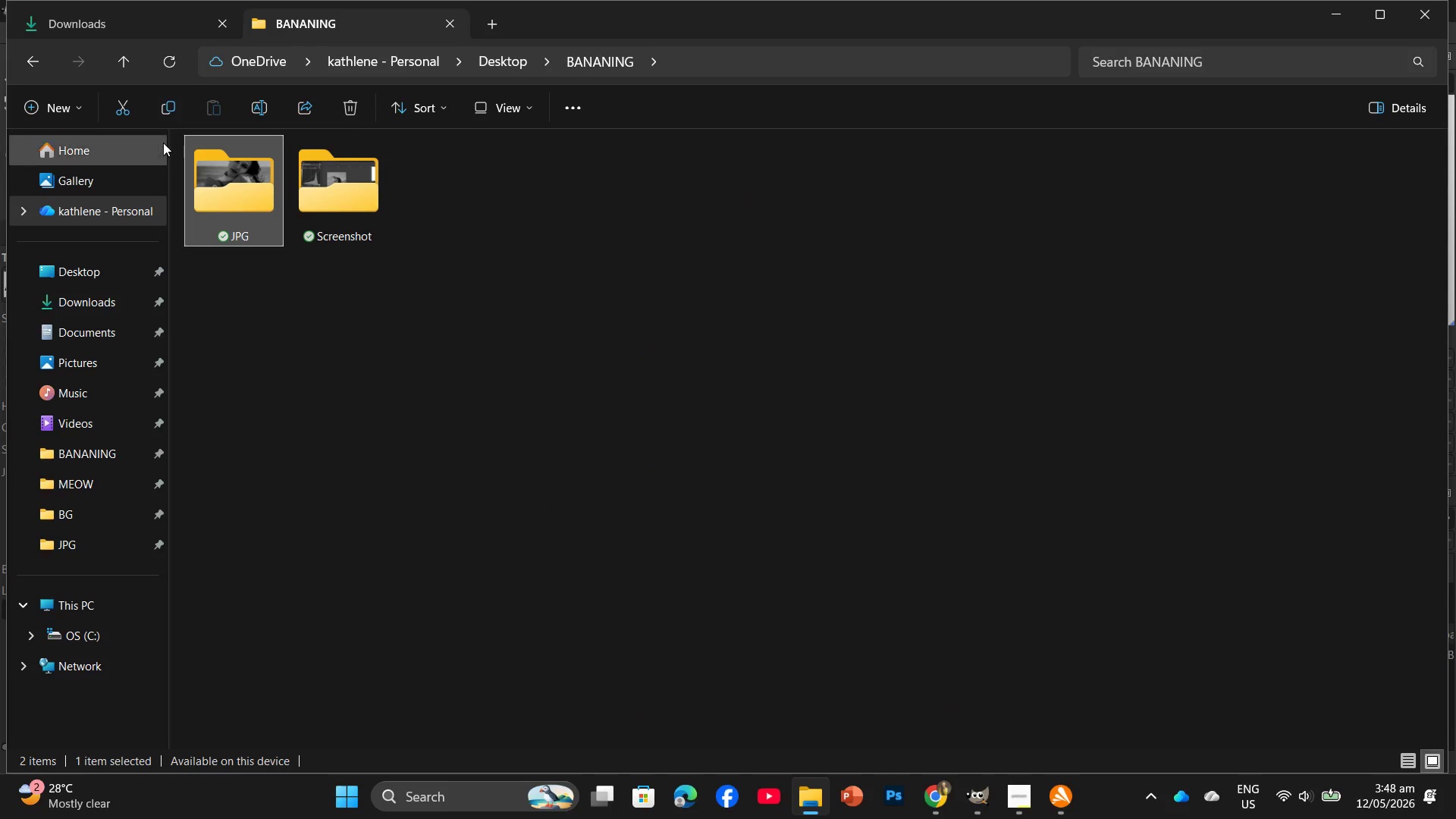 
left_click([350, 216])
 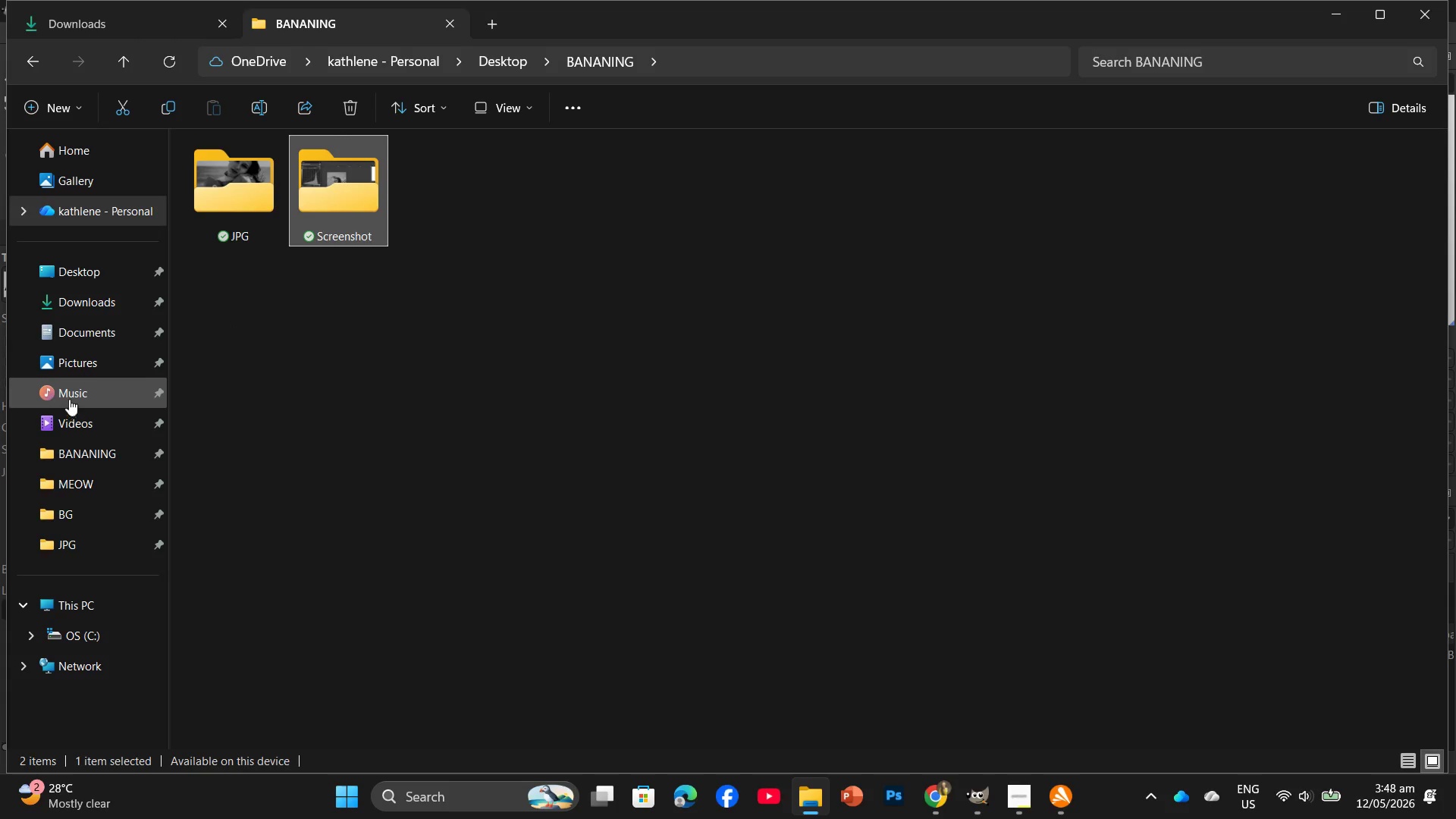 
left_click([86, 372])
 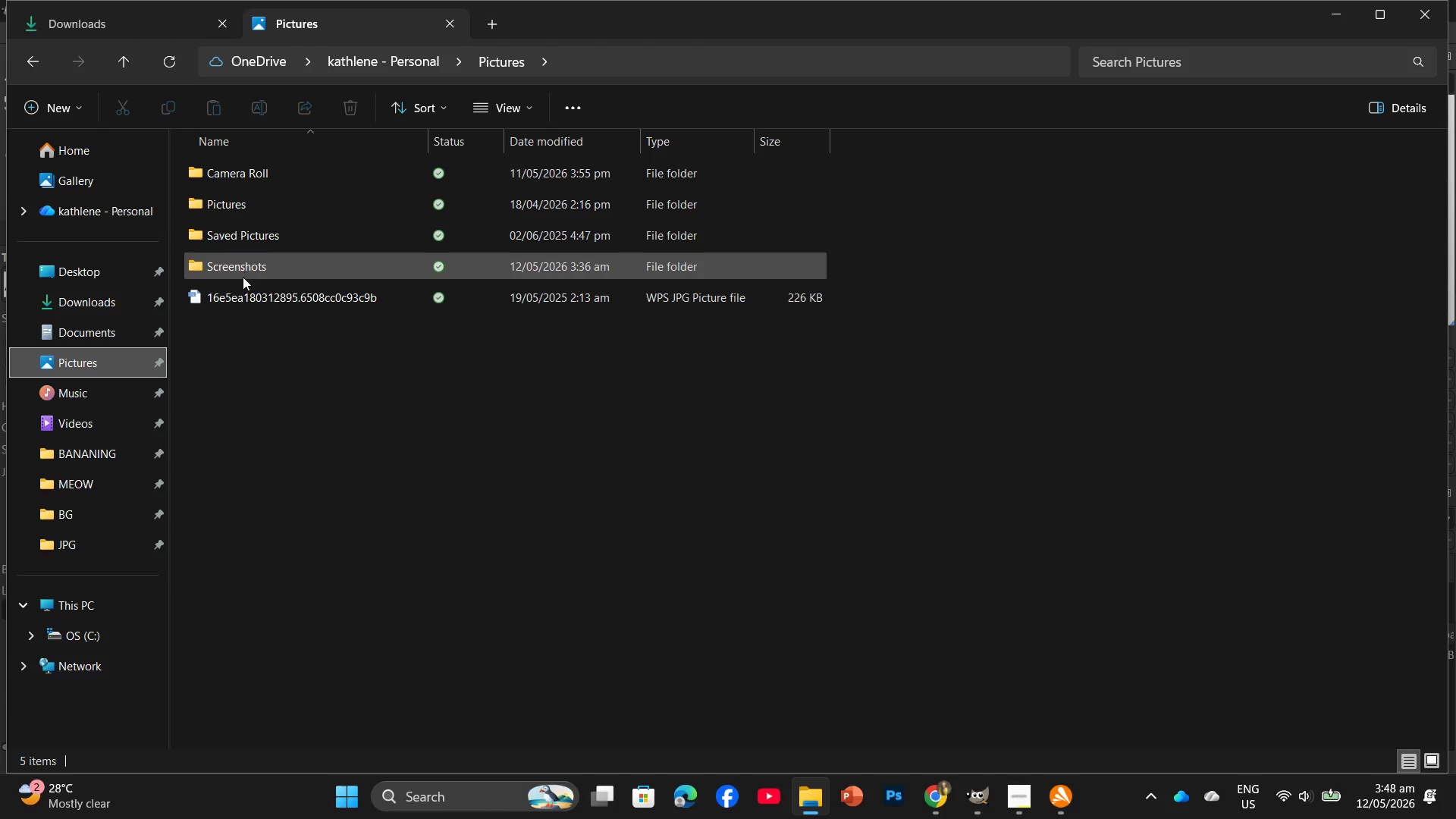 
double_click([244, 270])
 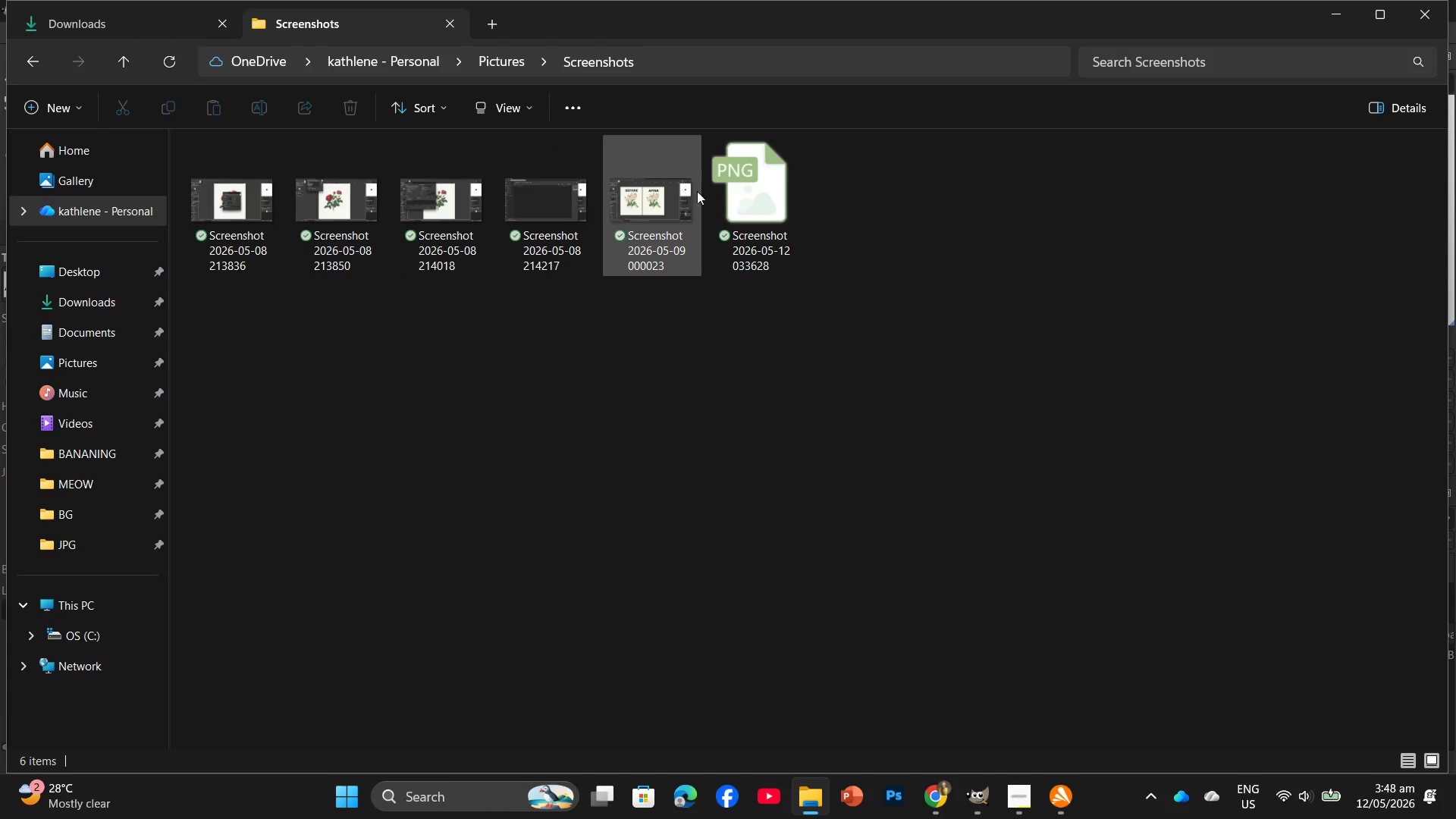 
left_click_drag(start_coordinate=[747, 202], to_coordinate=[107, 284])
 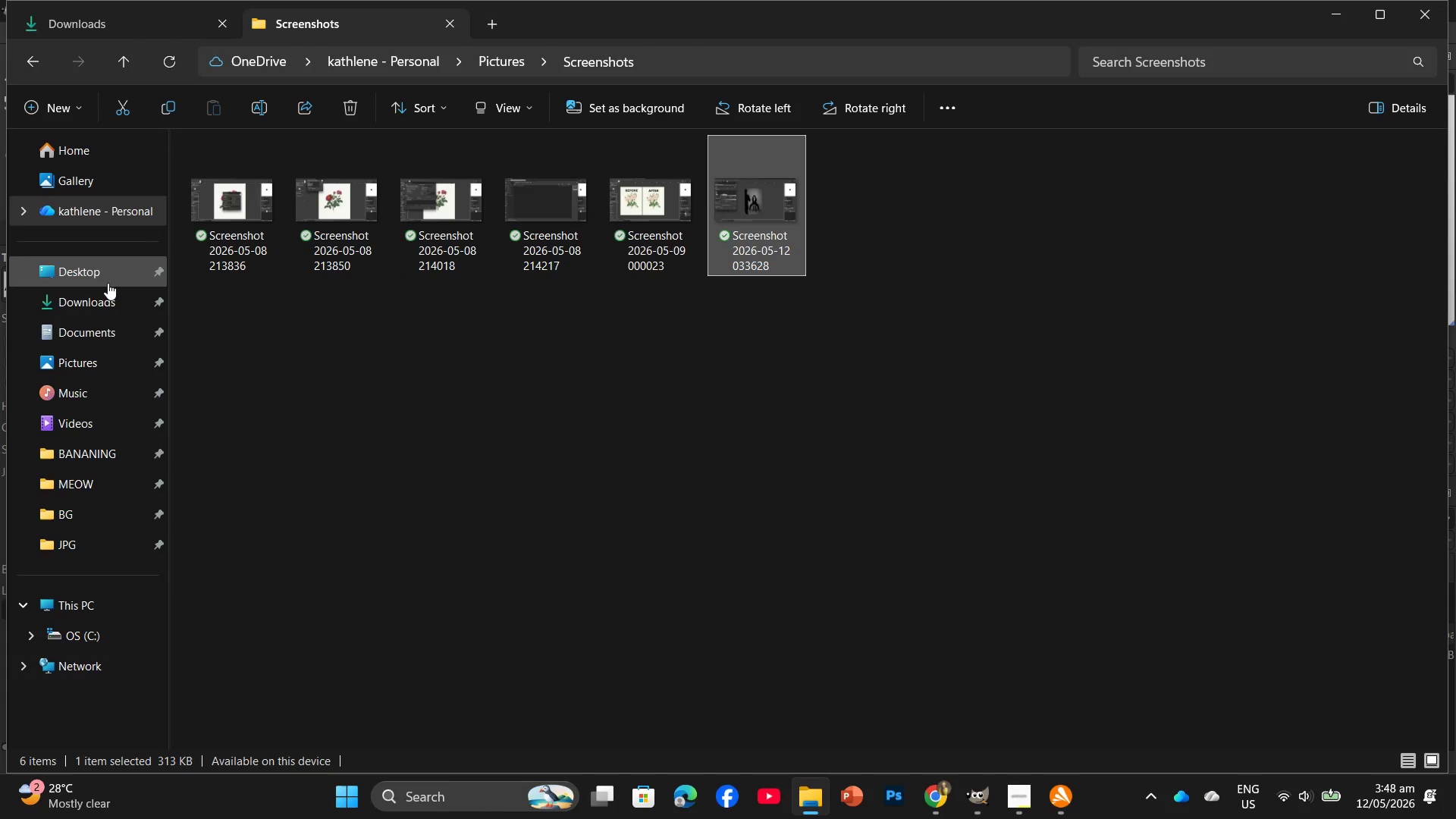 
left_click([108, 283])
 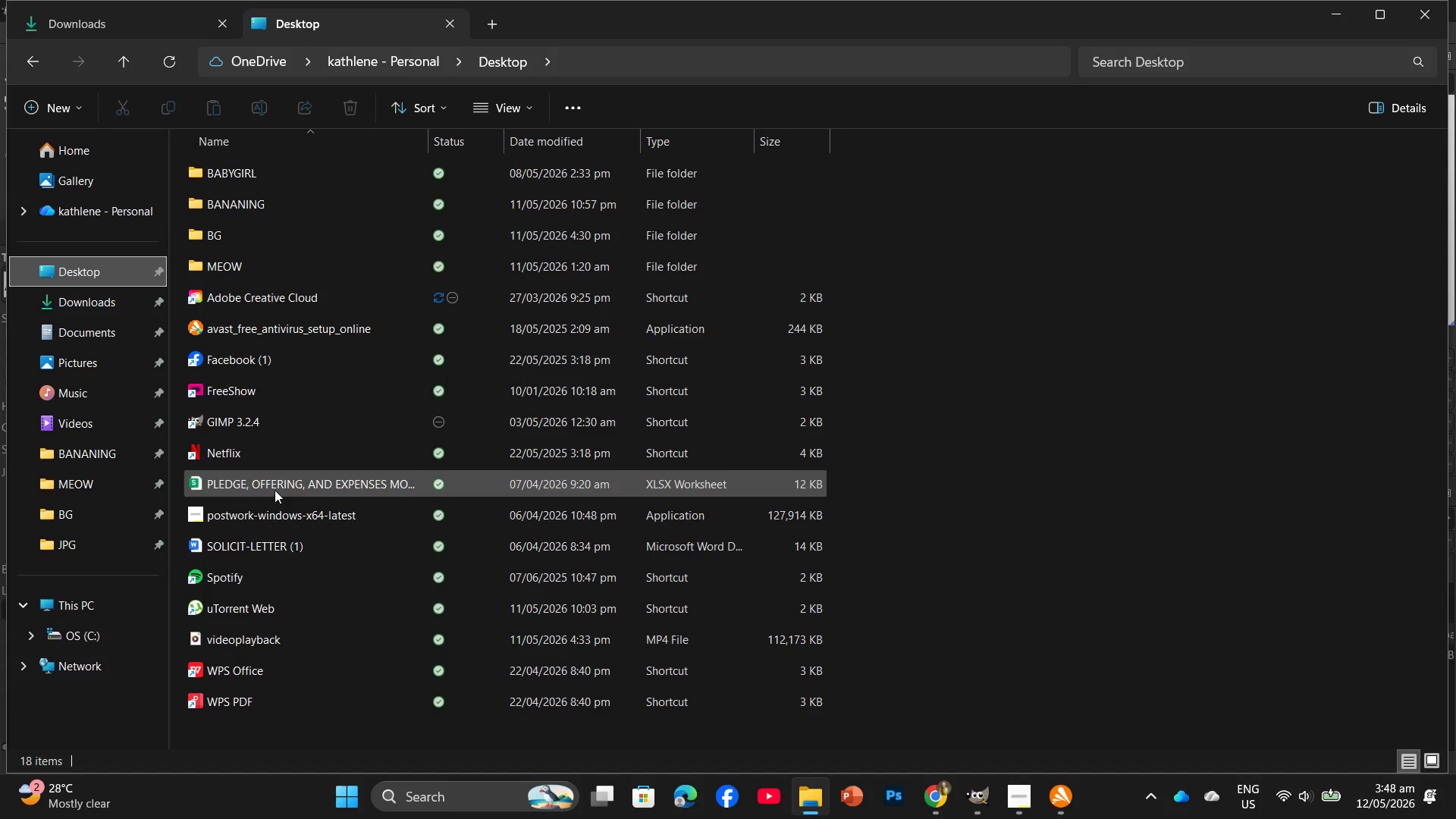 
wait(12.5)
 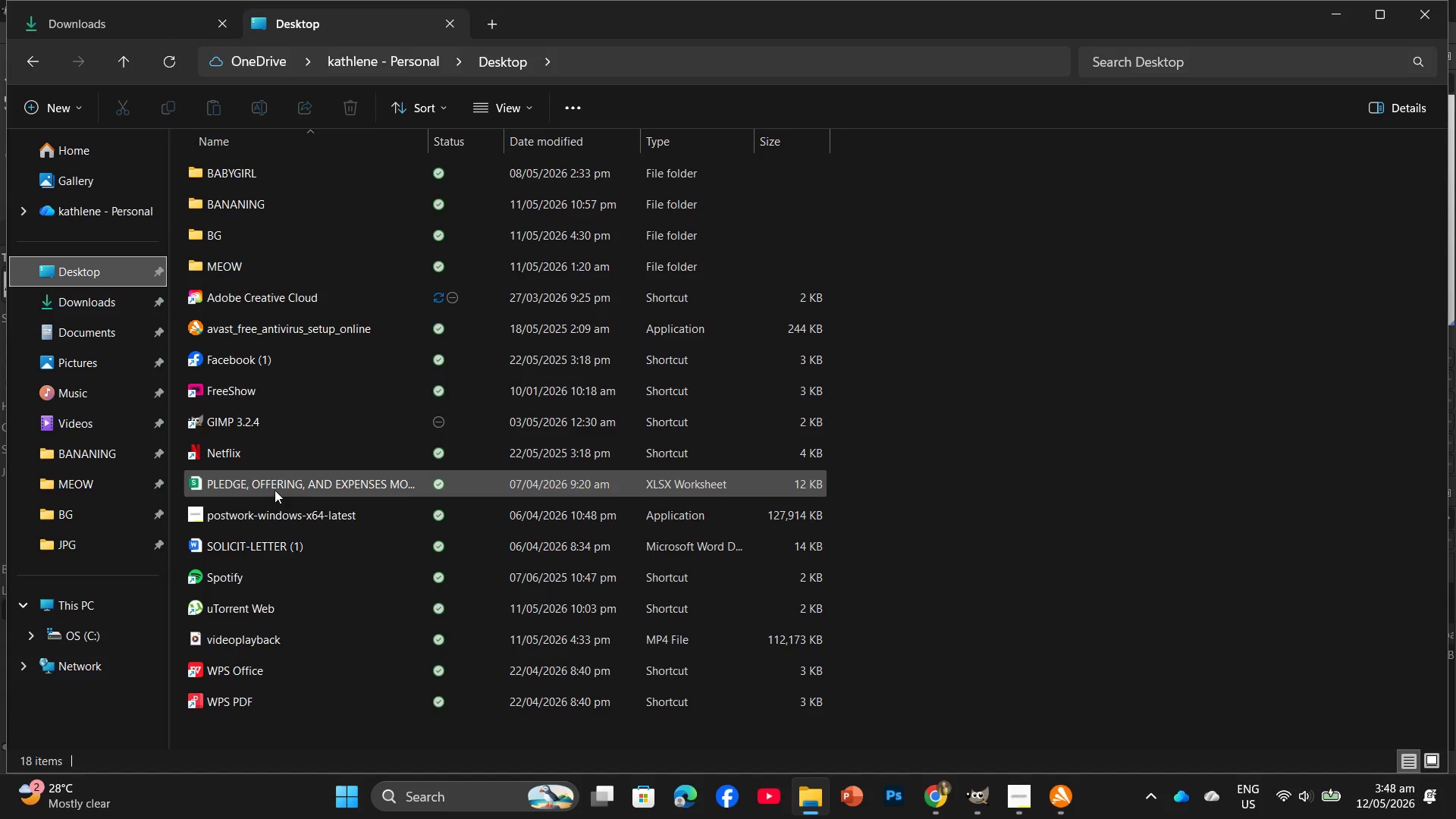 
left_click([108, 300])
 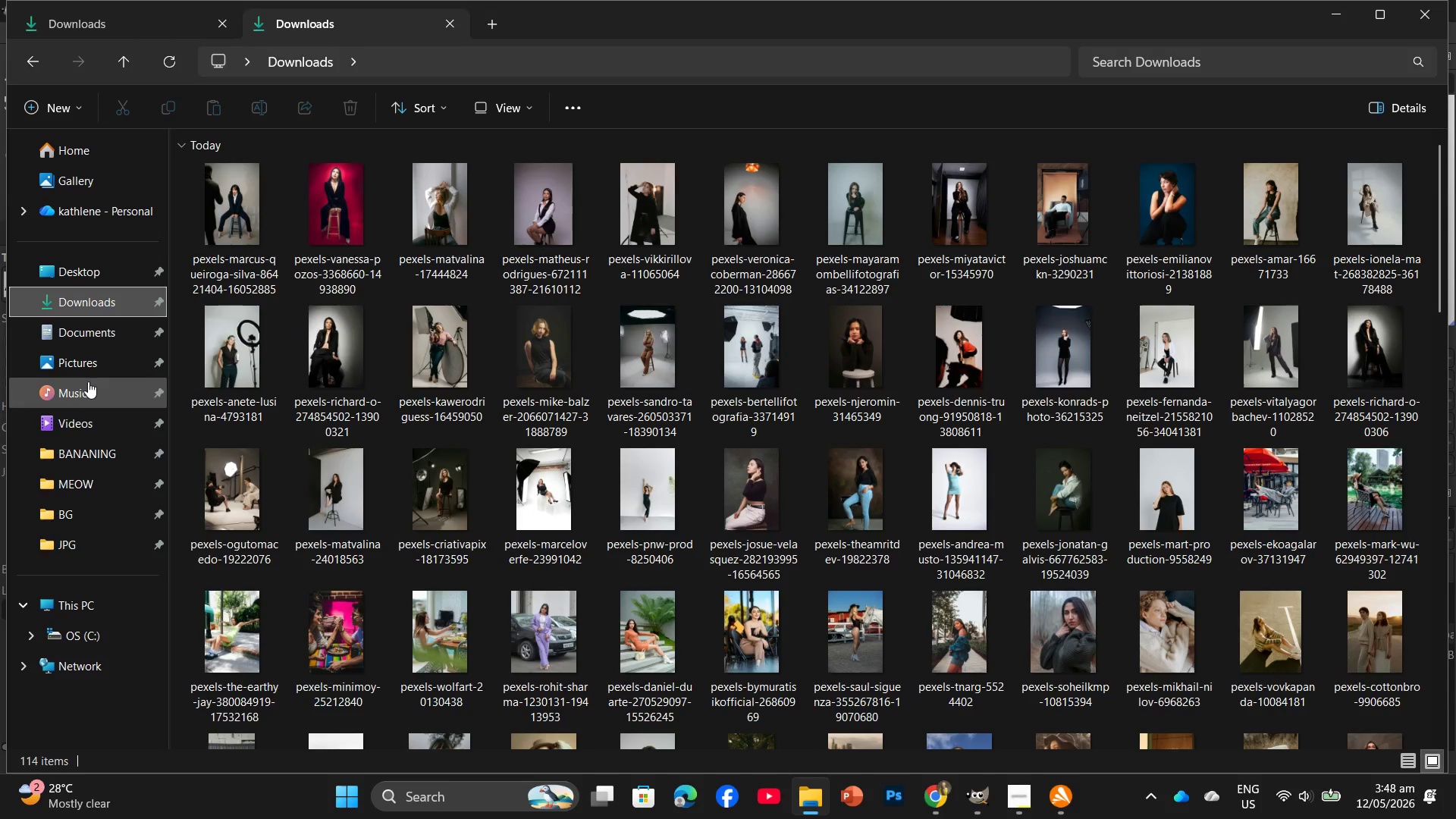 
left_click([89, 375])
 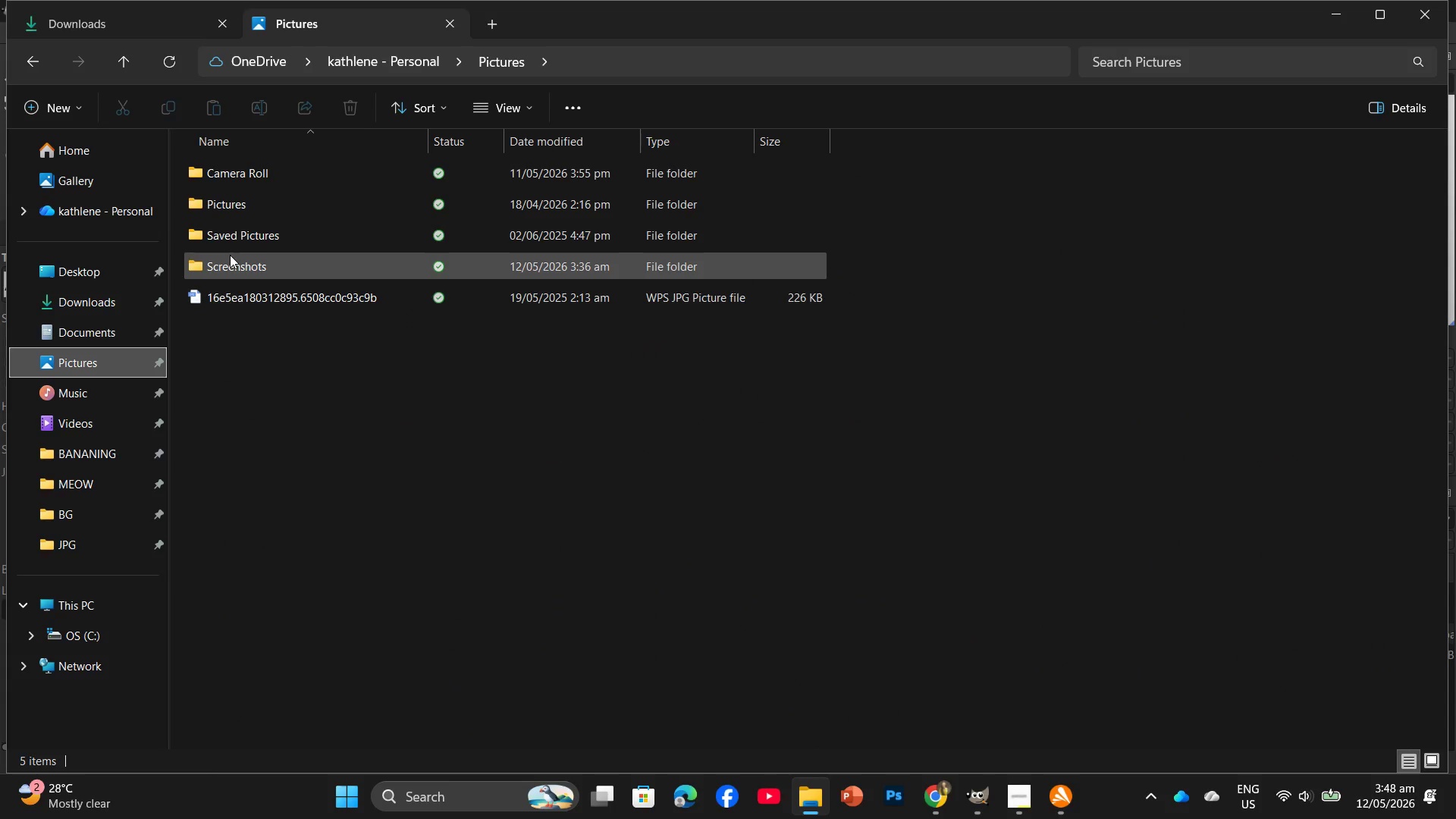 
double_click([231, 259])
 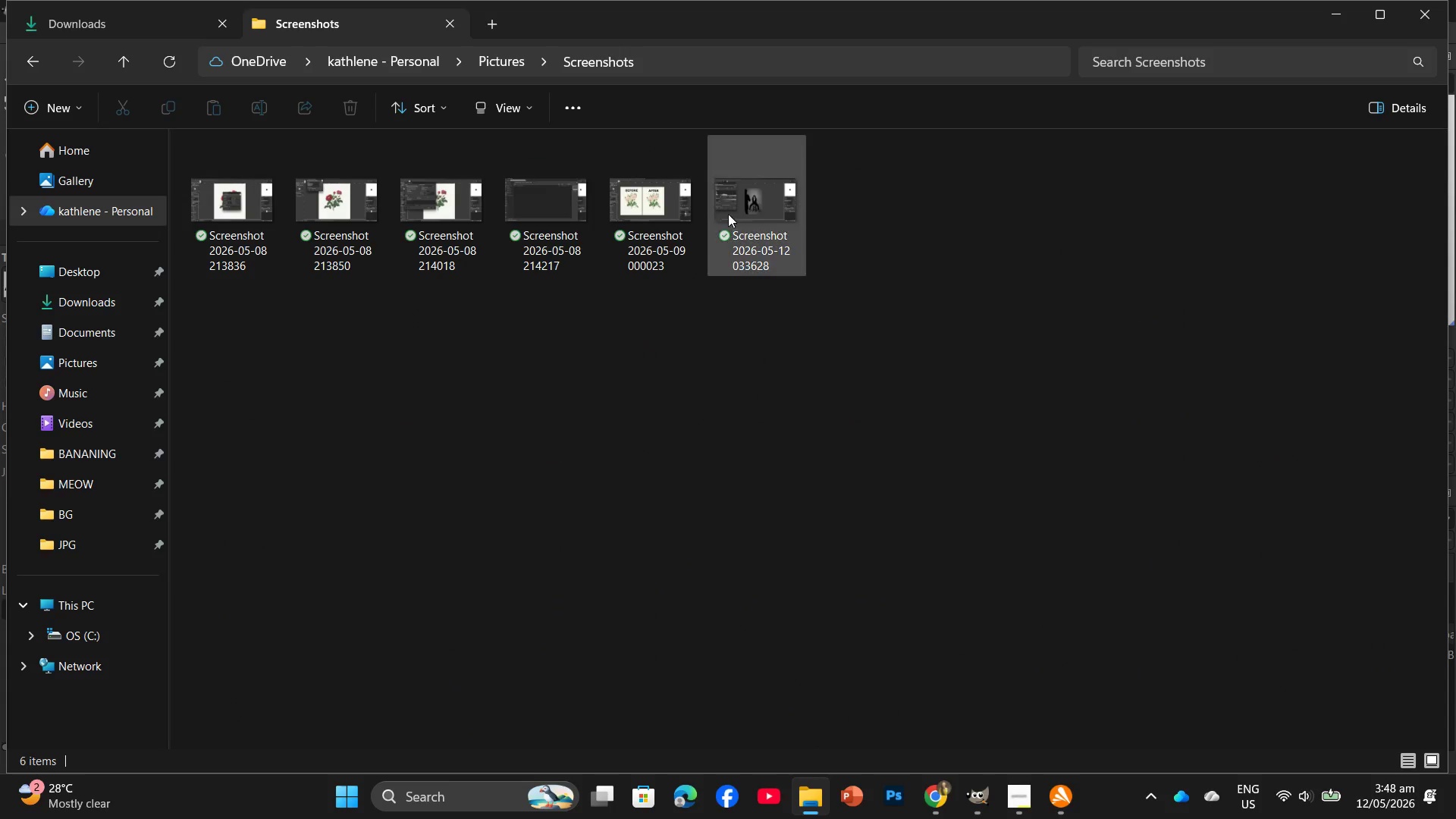 
left_click_drag(start_coordinate=[755, 218], to_coordinate=[73, 277])
 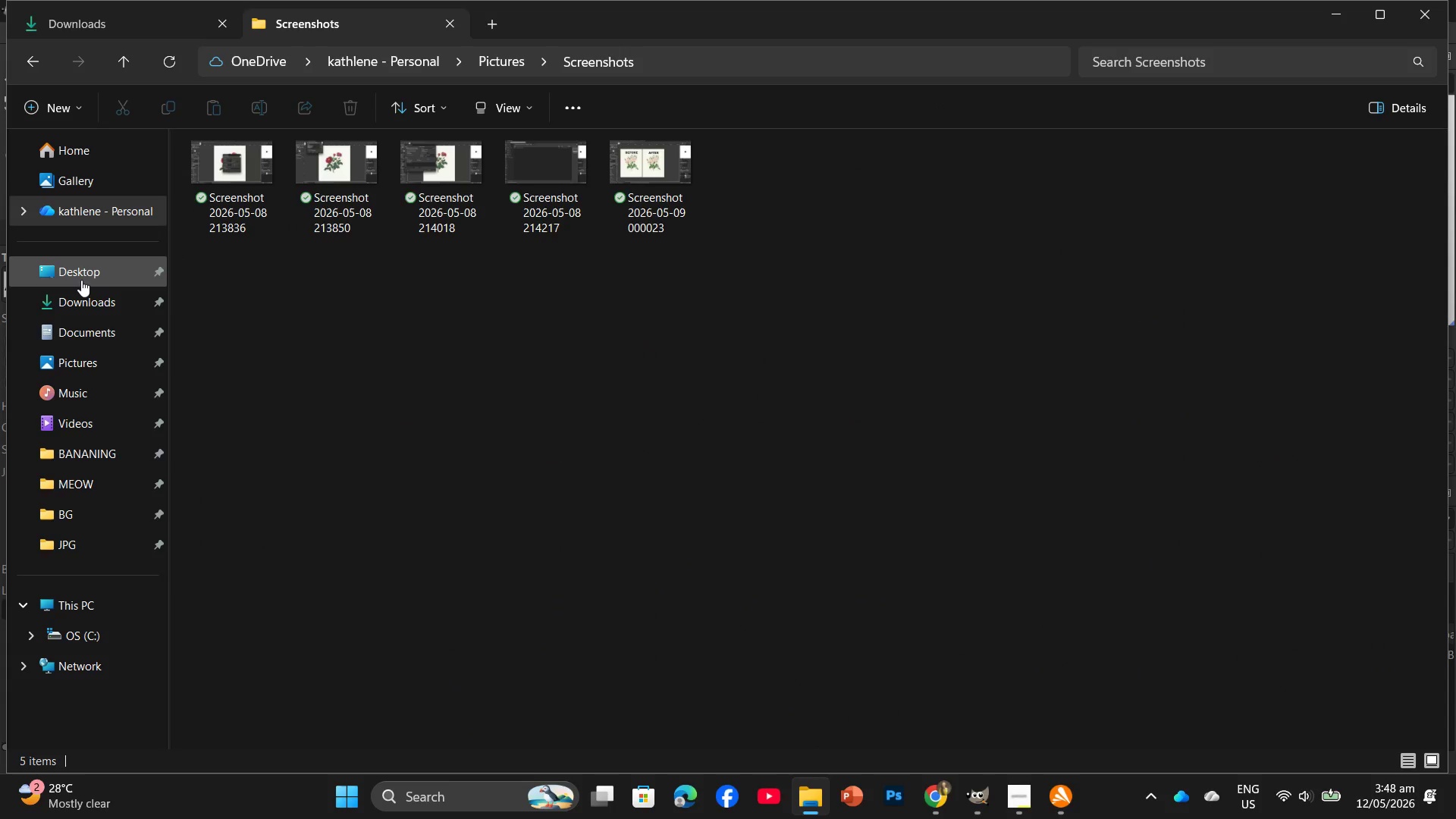 
left_click([81, 280])
 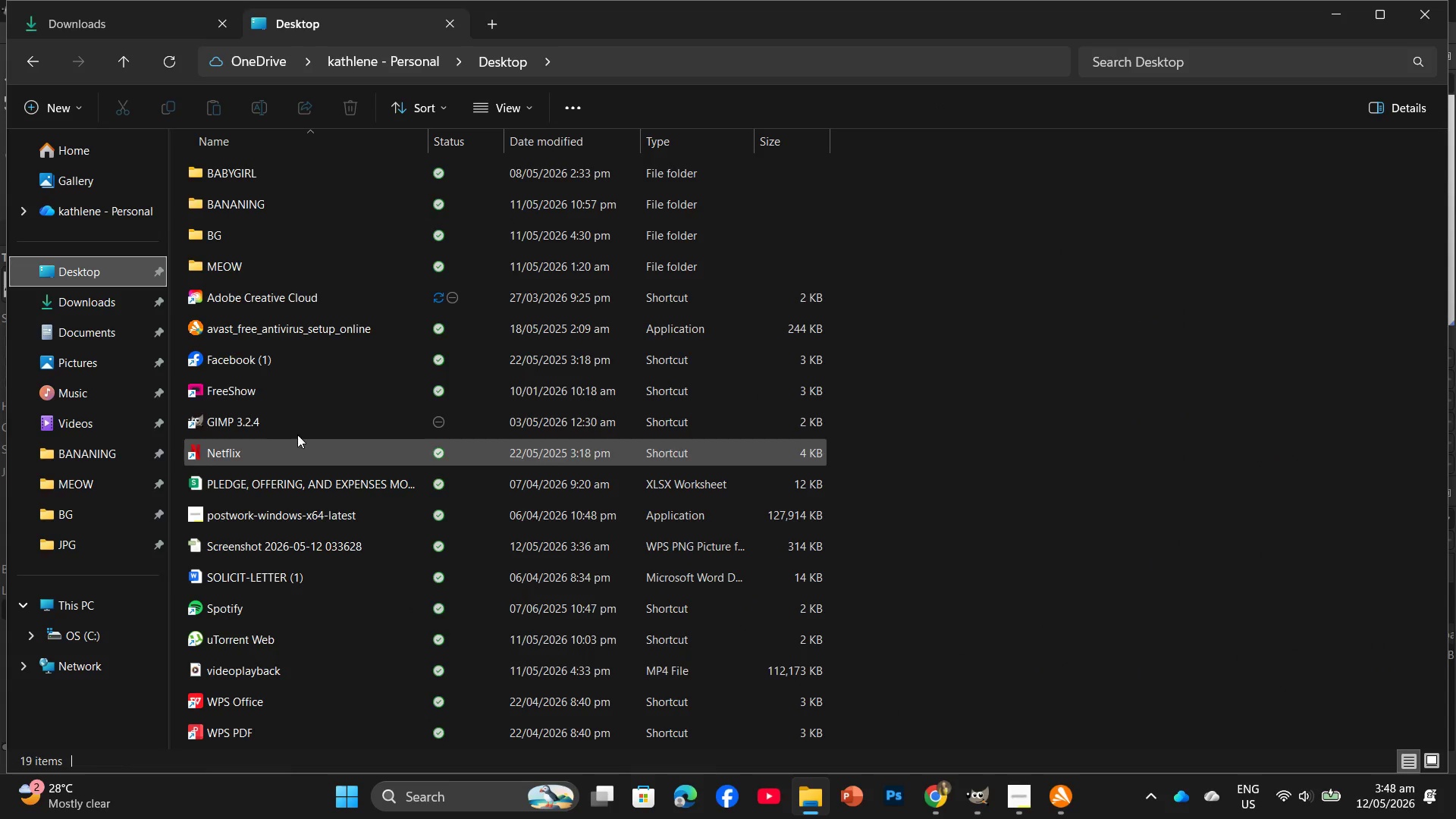 
scroll: coordinate [287, 547], scroll_direction: none, amount: 0.0
 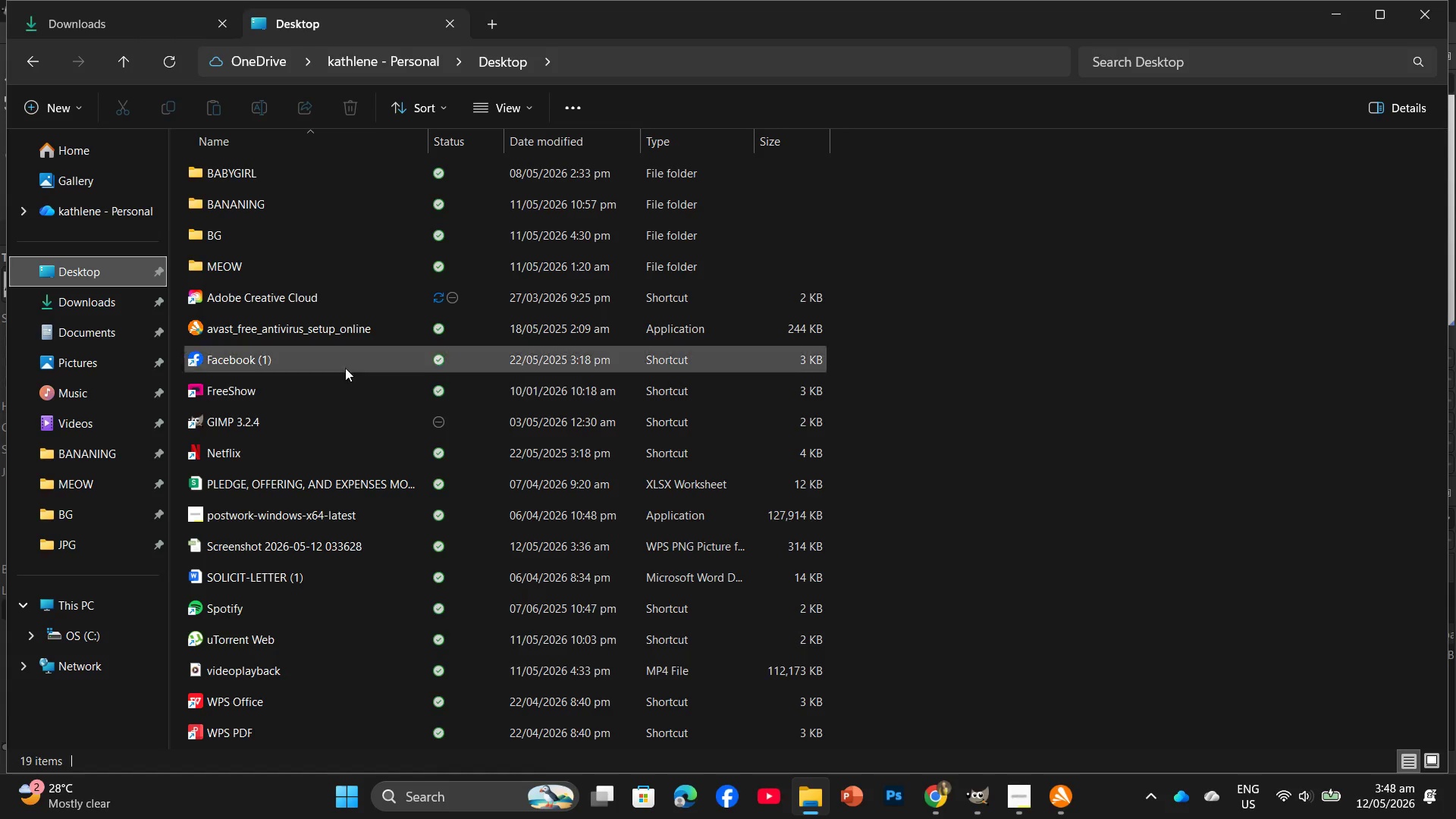 
left_click_drag(start_coordinate=[329, 540], to_coordinate=[267, 204])
 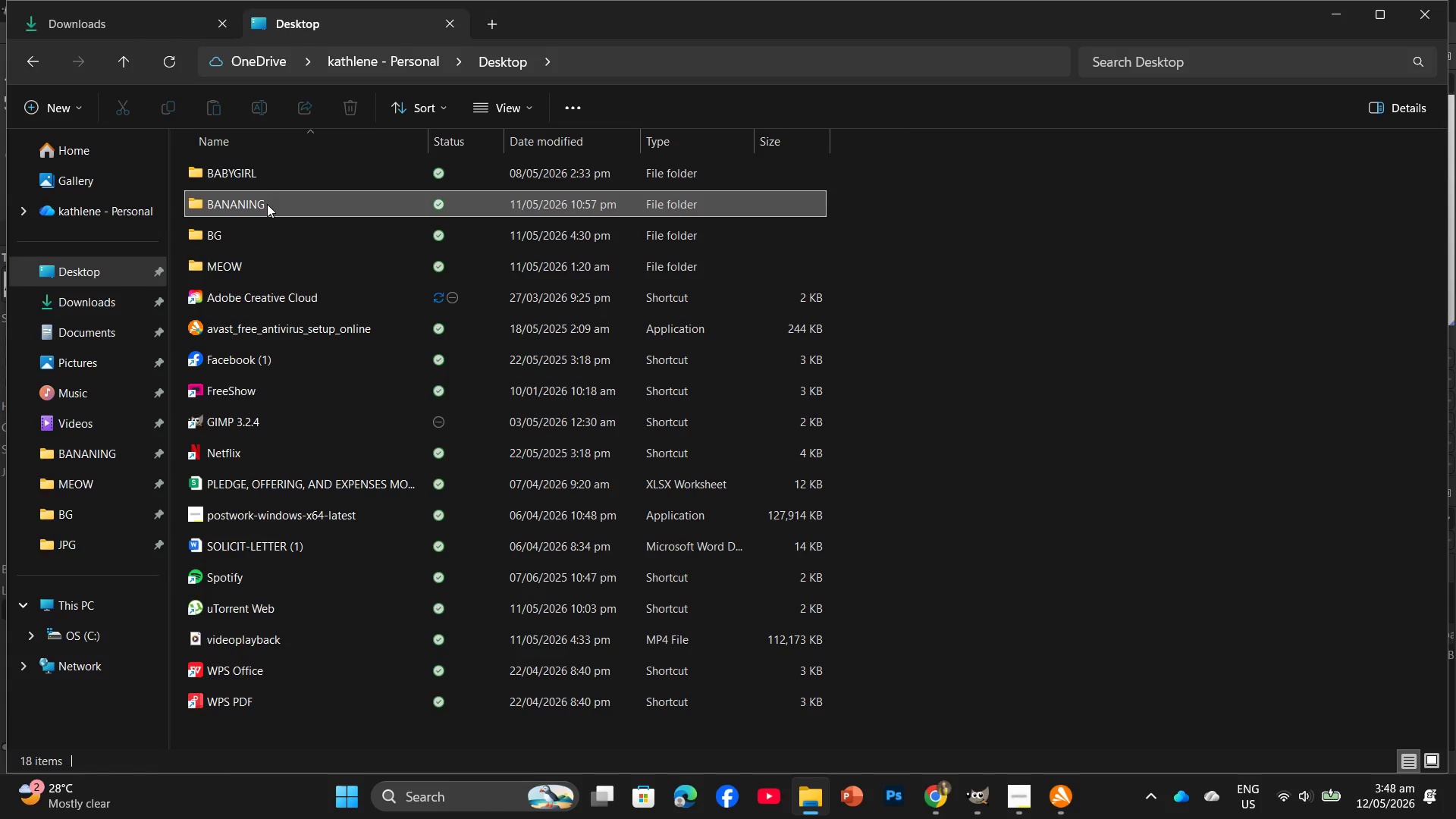 
double_click([267, 204])
 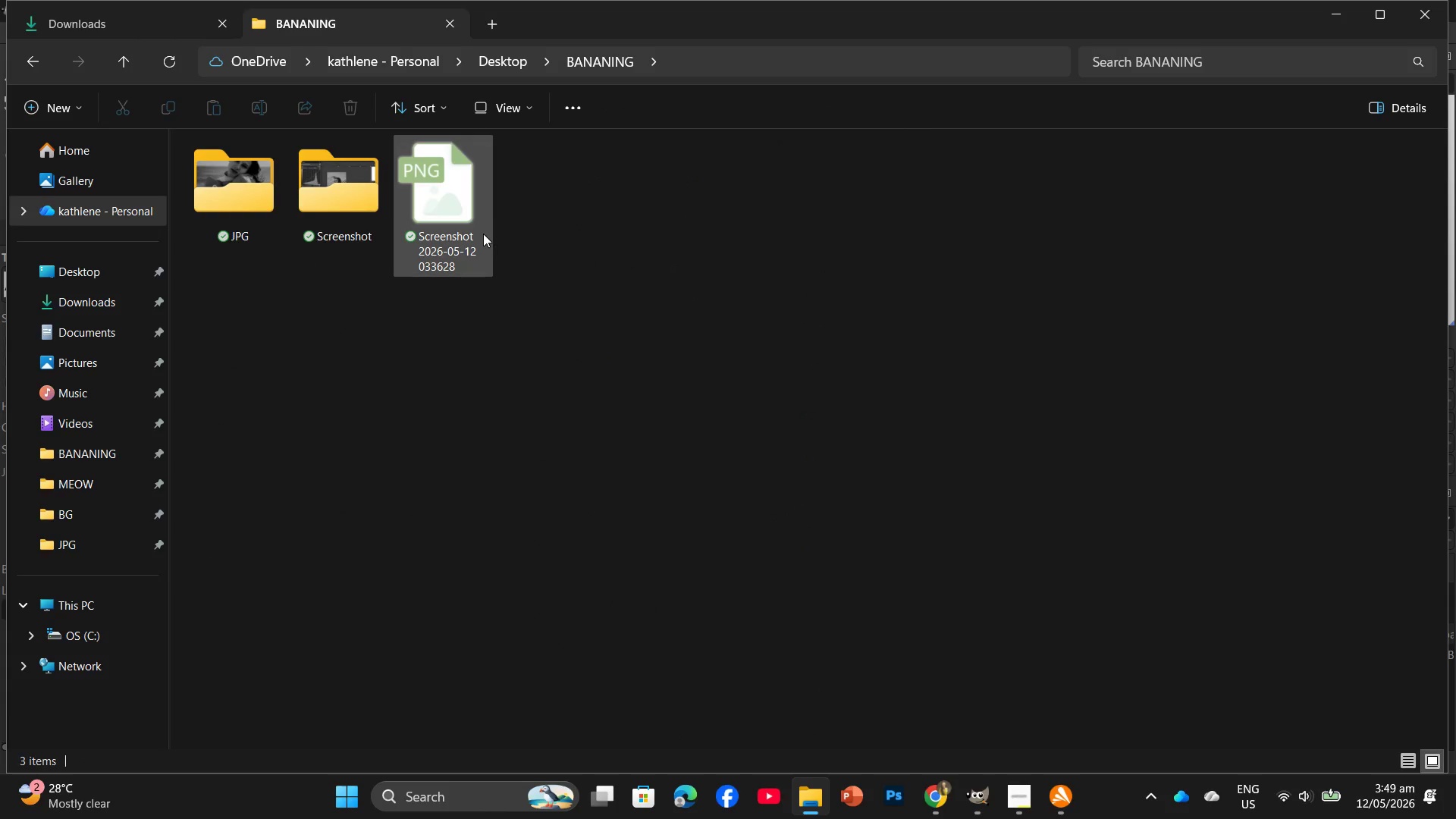 
left_click_drag(start_coordinate=[469, 224], to_coordinate=[348, 196])
 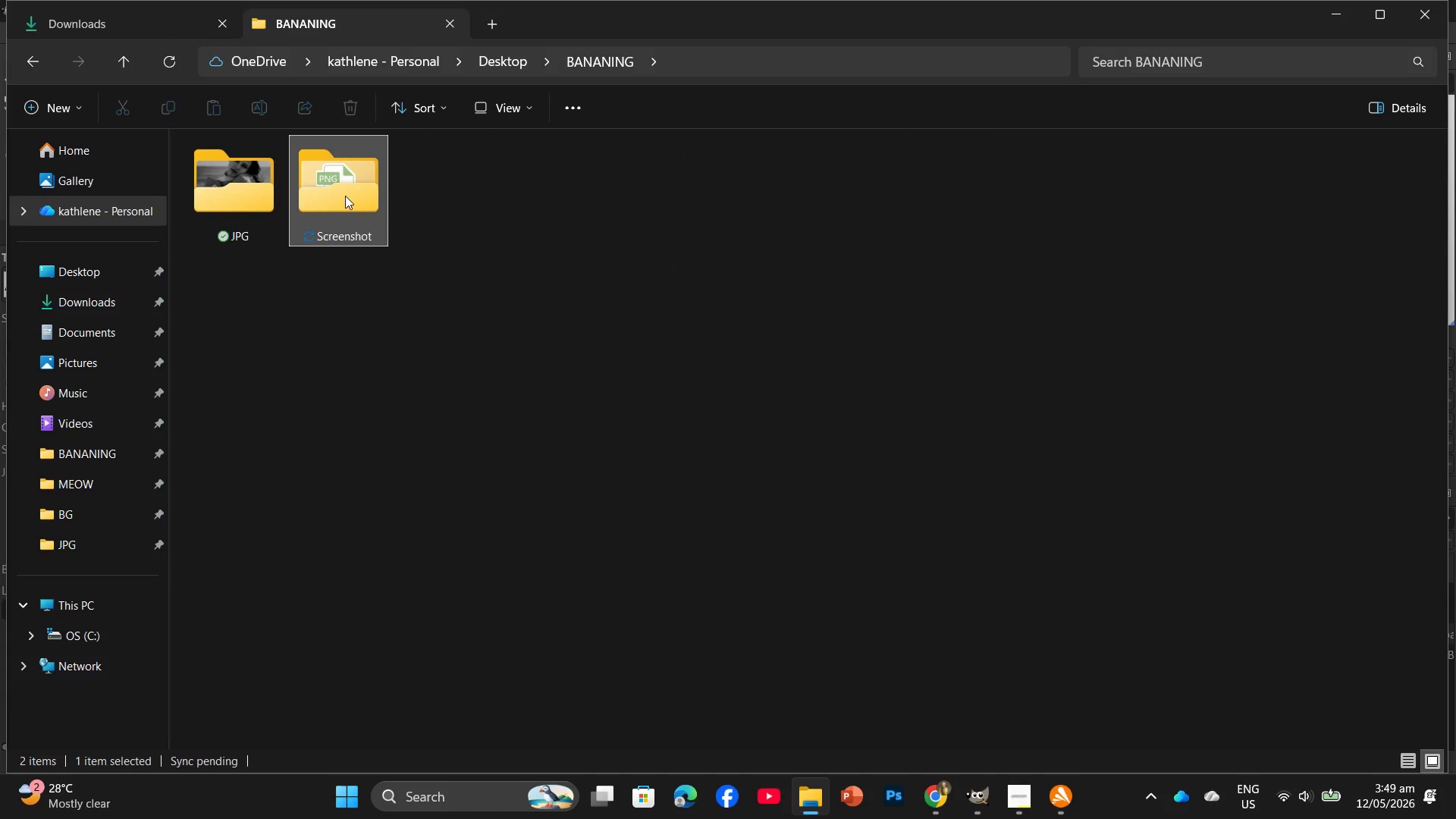 
double_click([345, 196])
 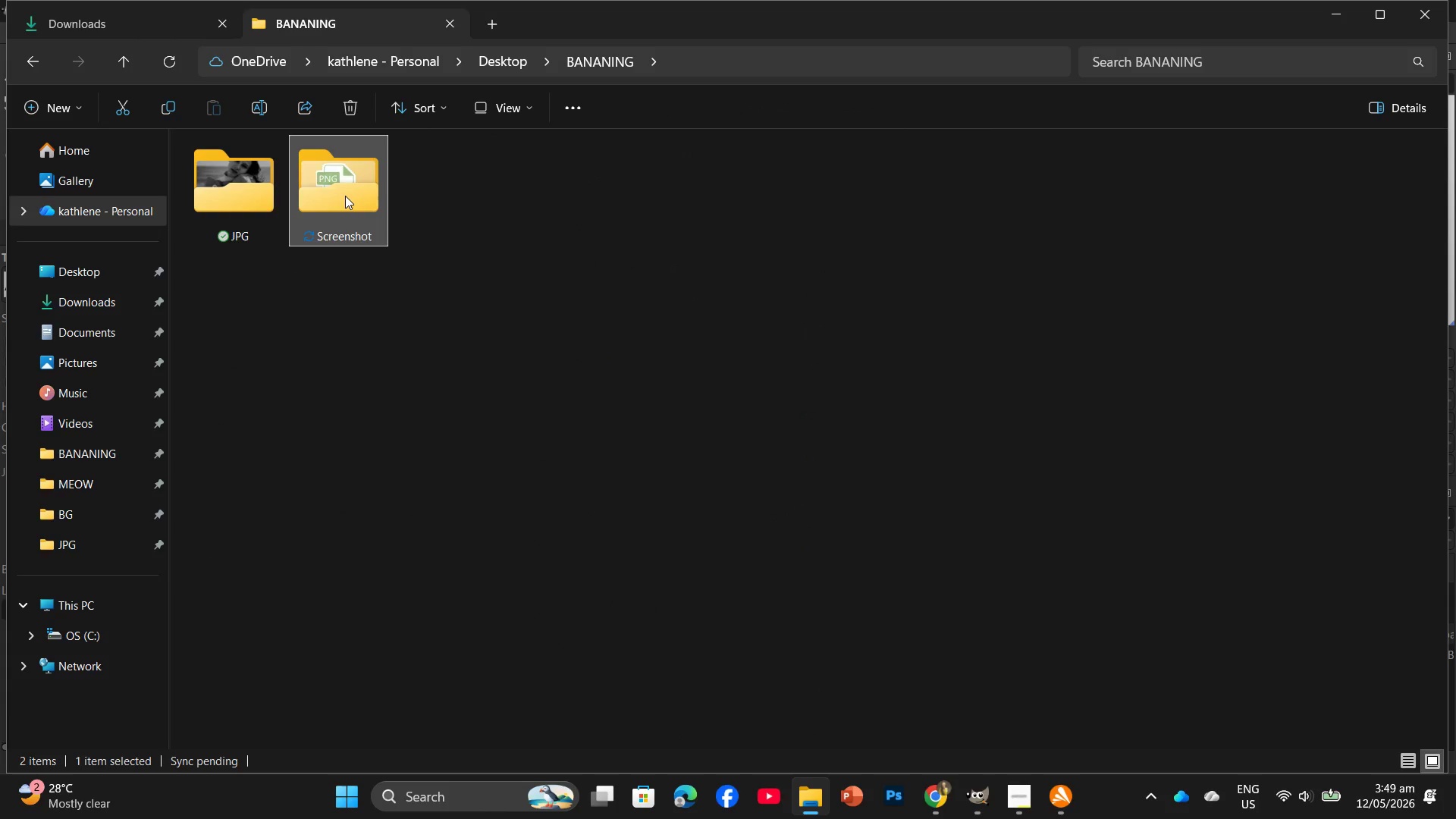 
triple_click([345, 196])
 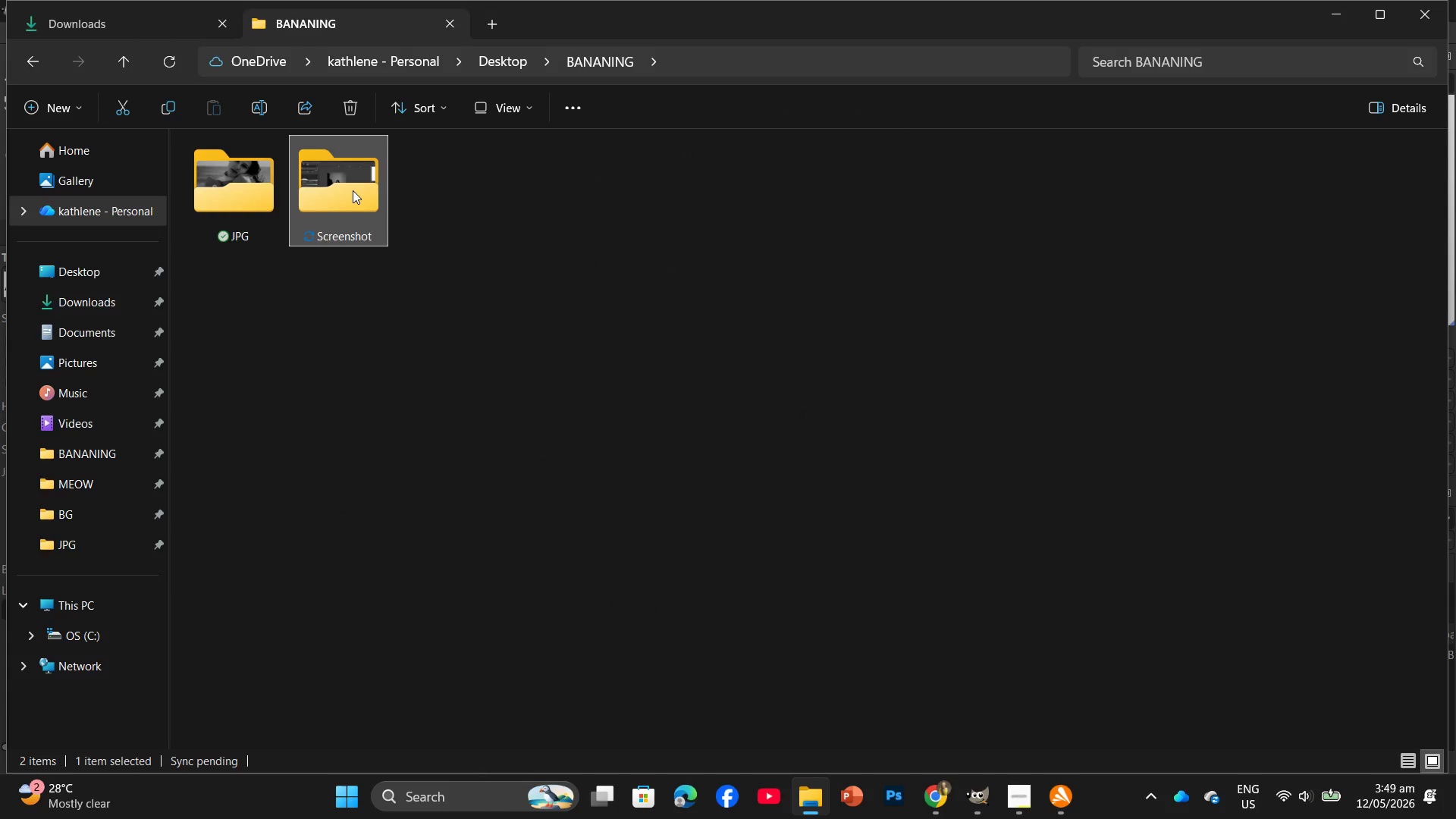 
double_click([353, 190])
 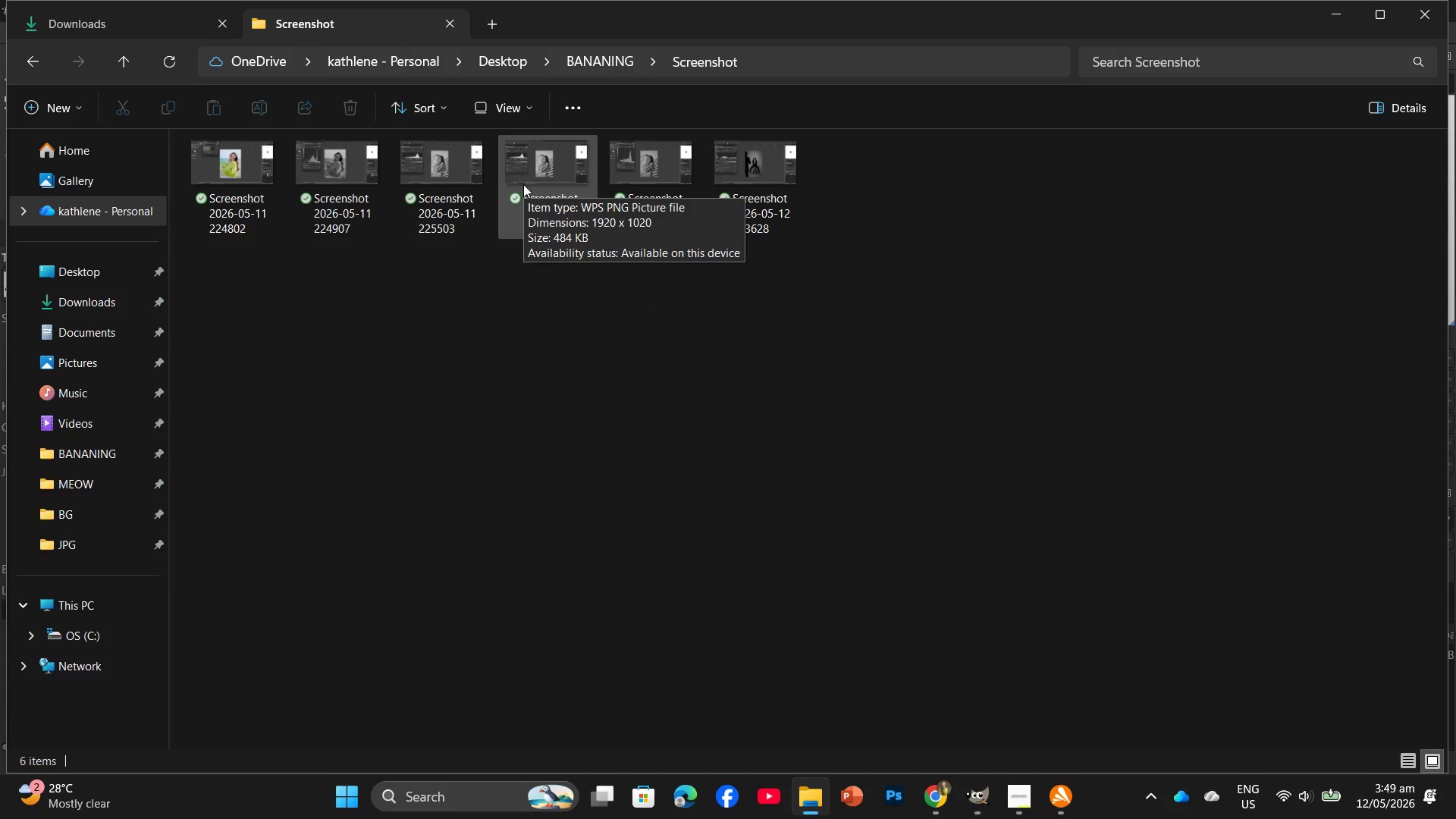 
wait(6.5)
 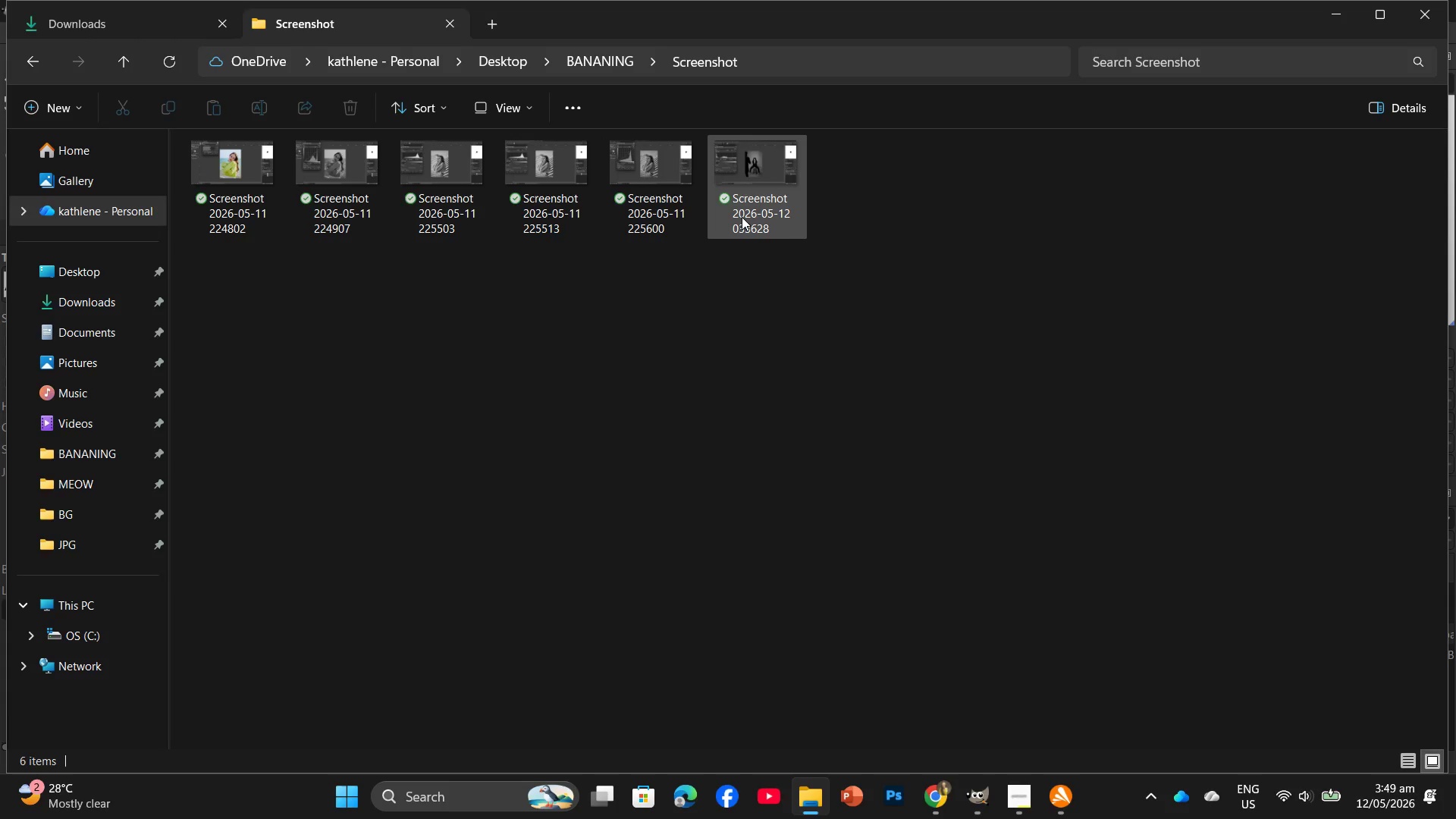 
left_click([523, 184])
 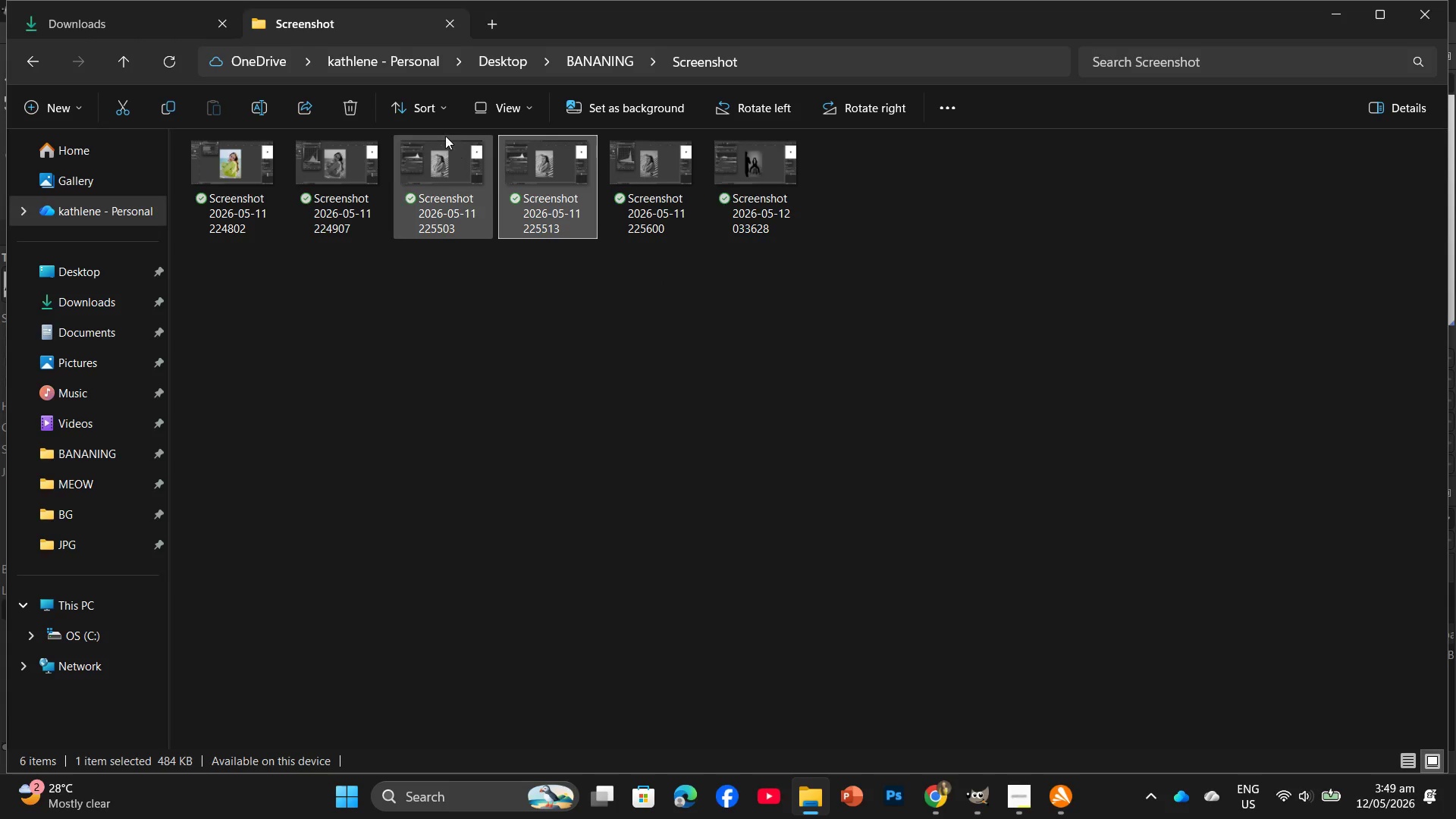 
left_click([357, 112])
 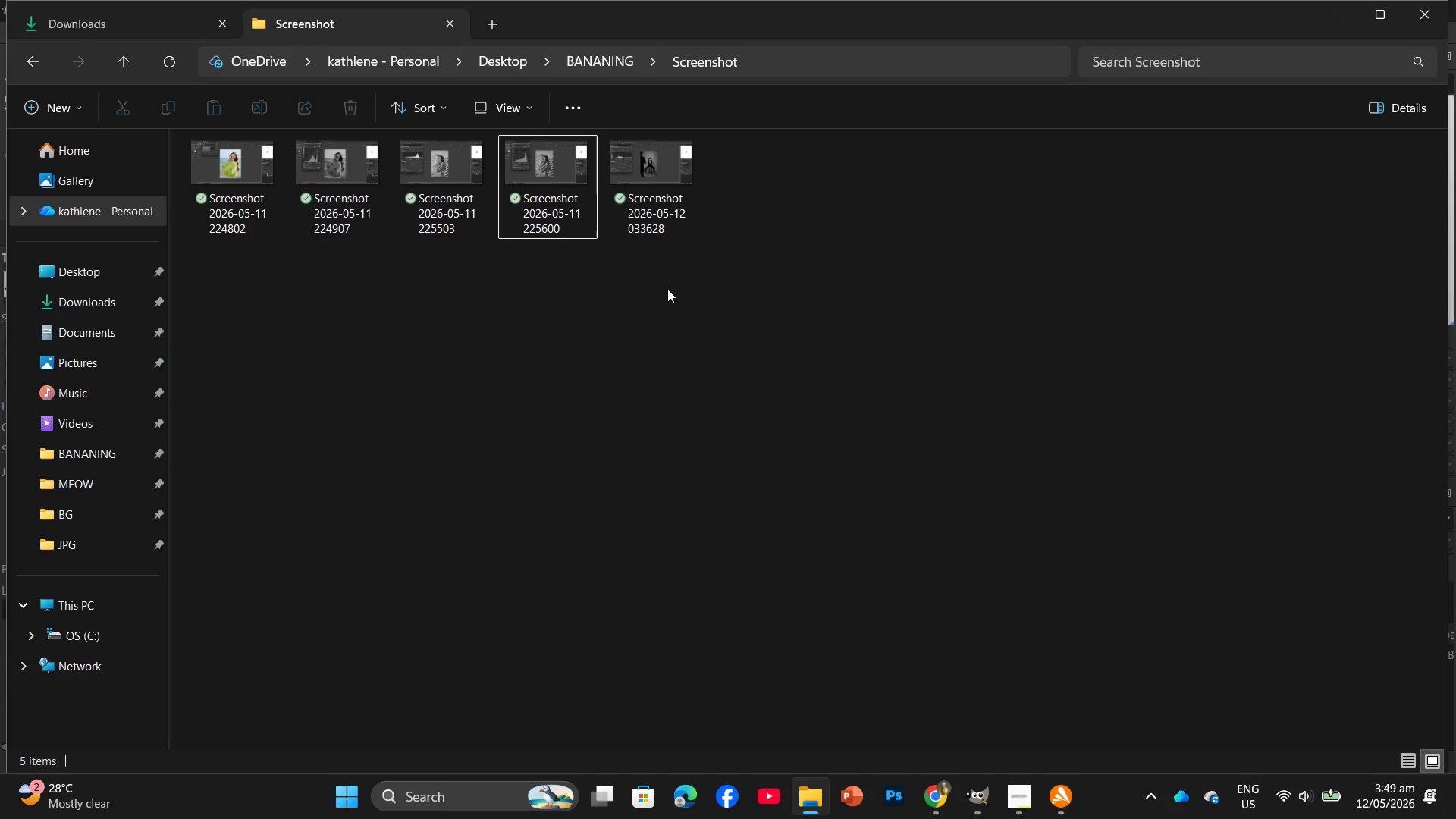 
left_click([674, 303])
 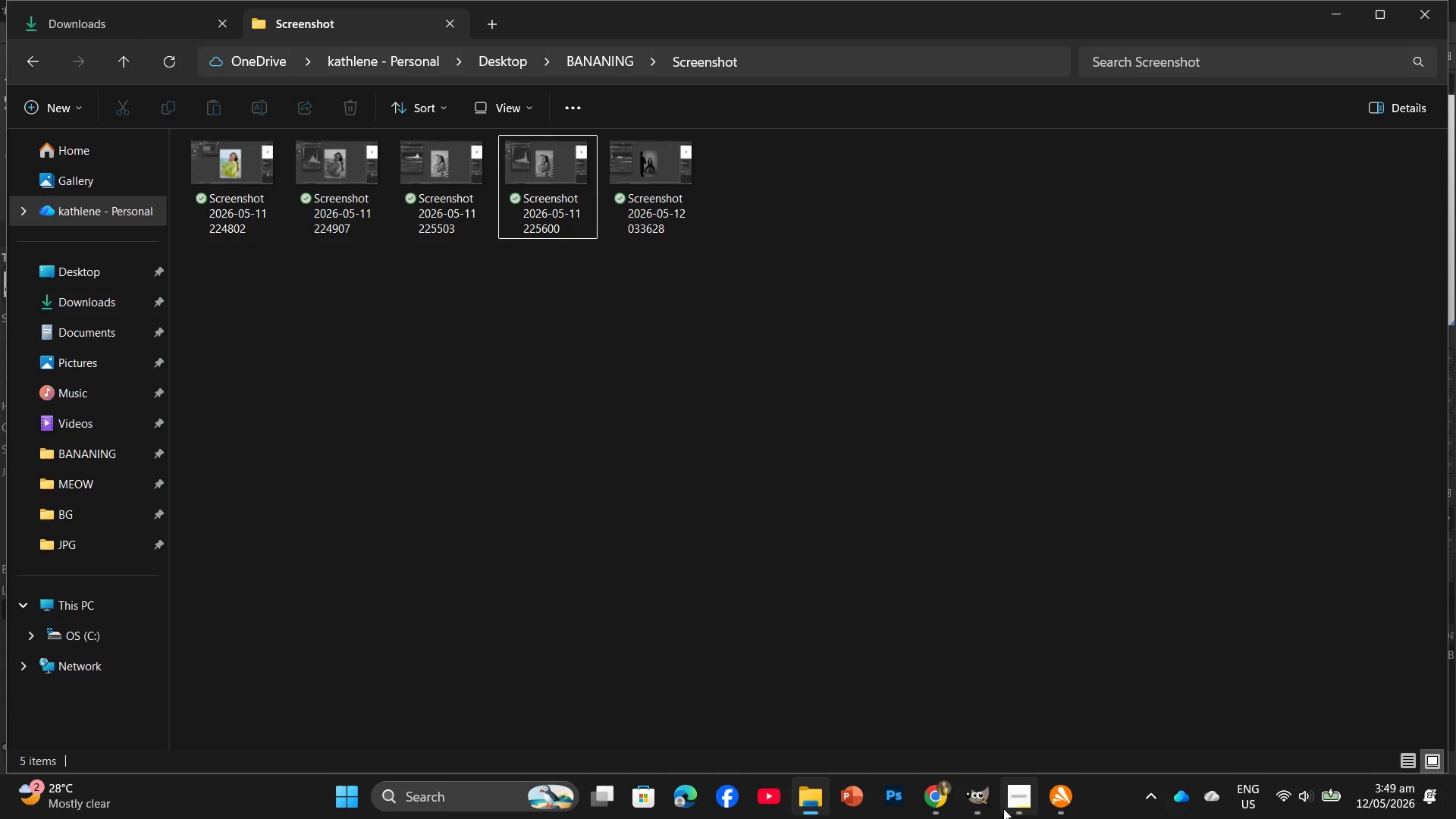 
left_click([999, 745])